 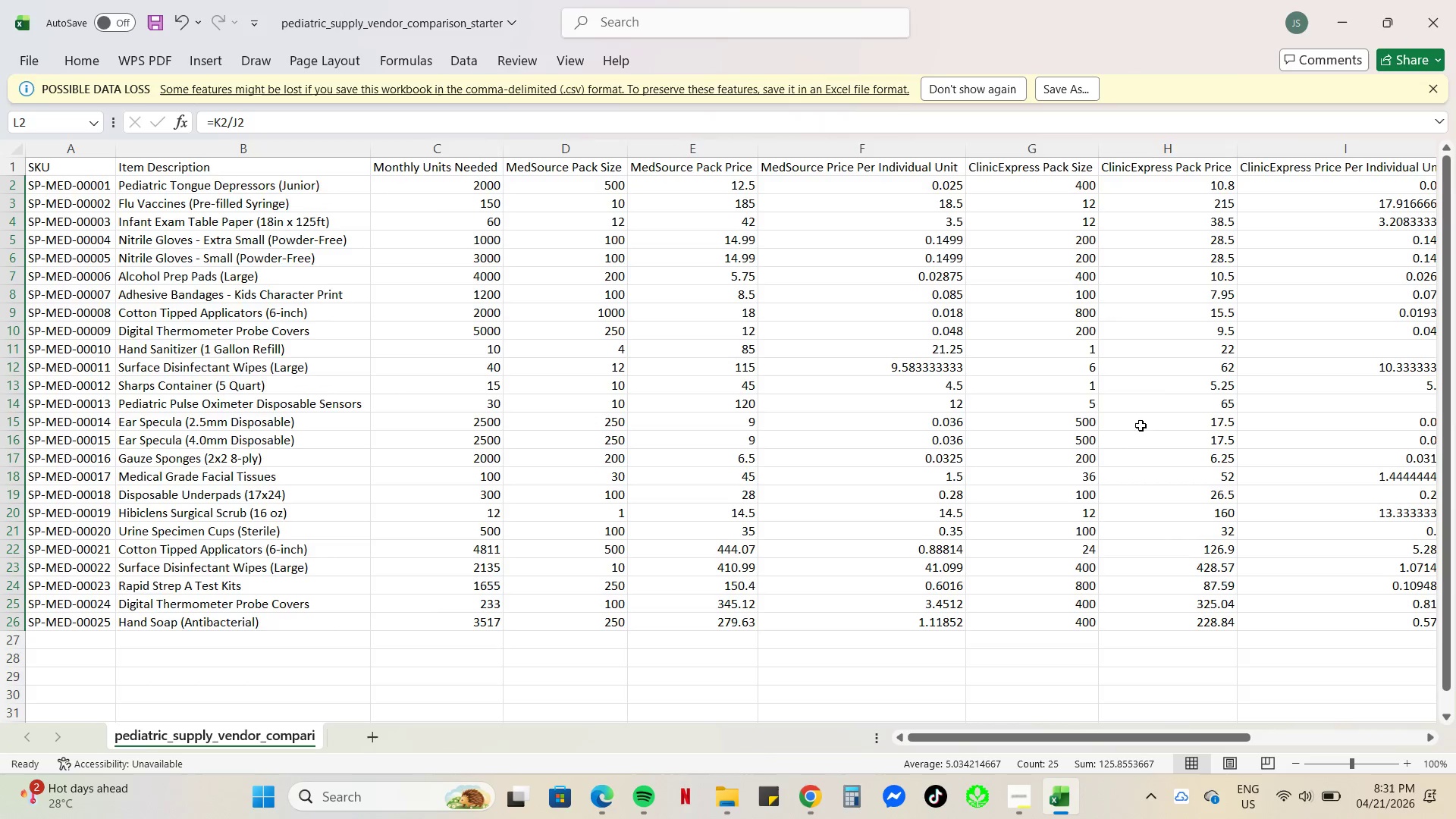 
scroll: coordinate [748, 388], scroll_direction: up, amount: 6.0
 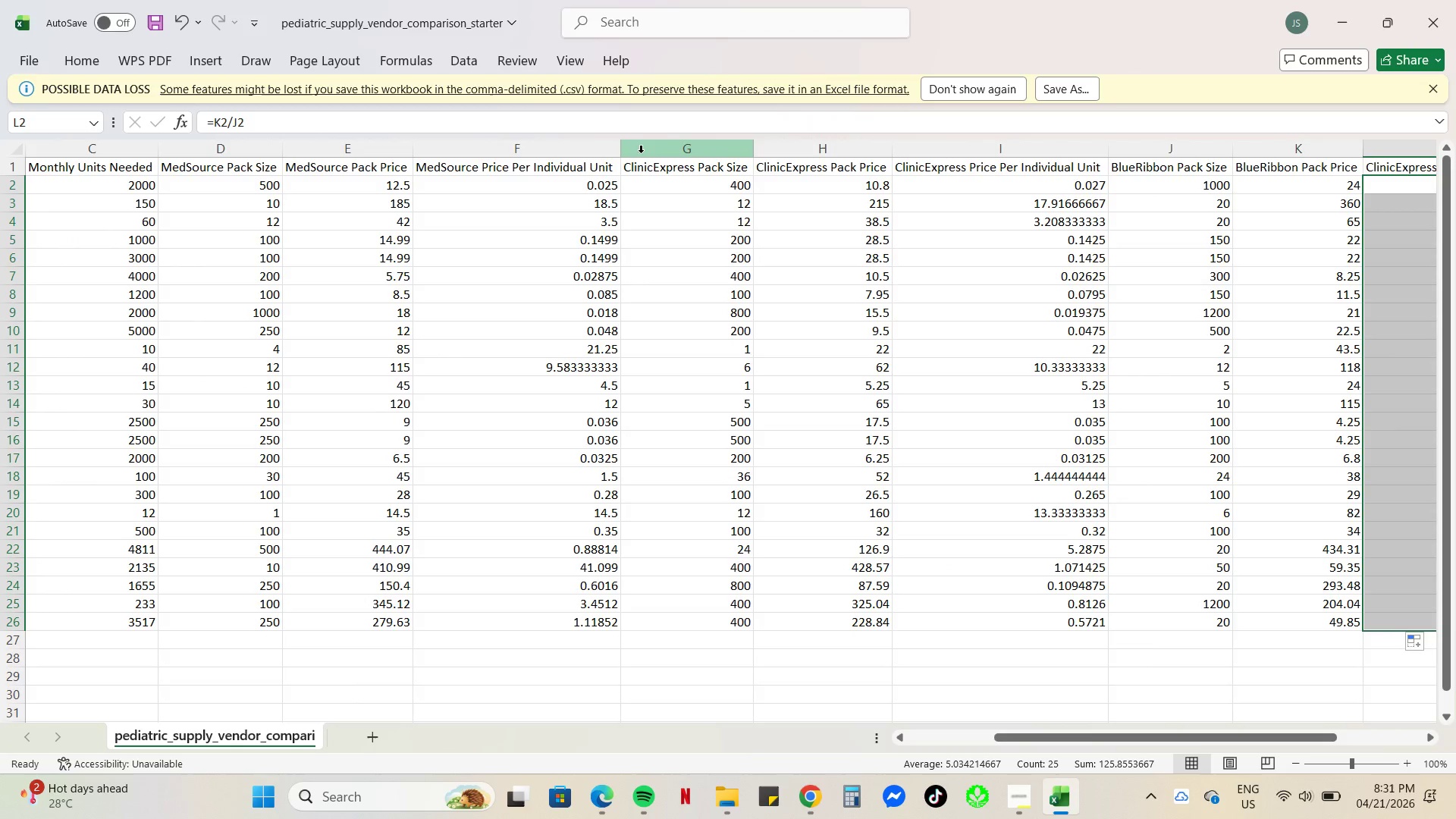 
left_click([599, 150])
 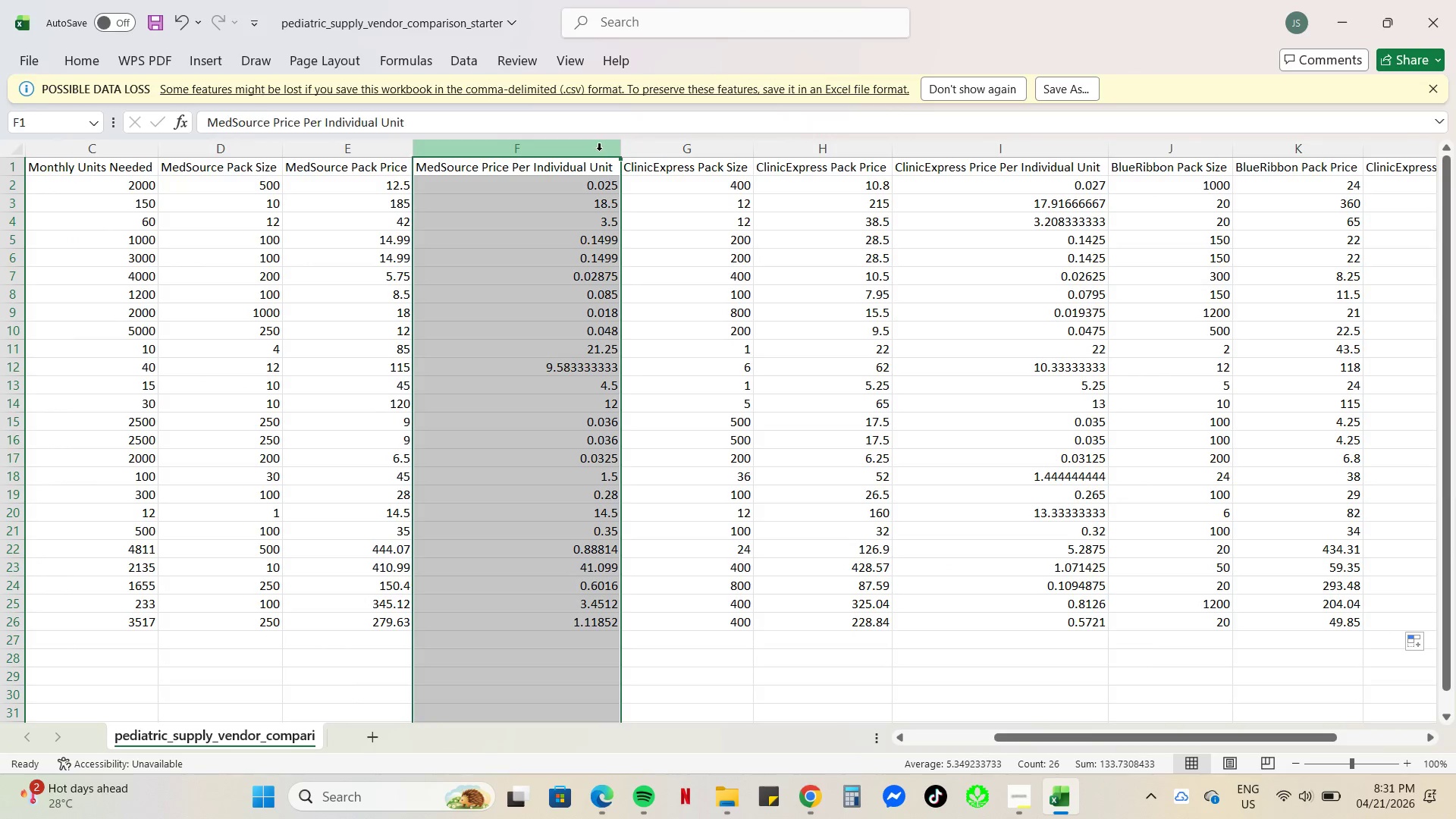 
right_click([599, 150])
 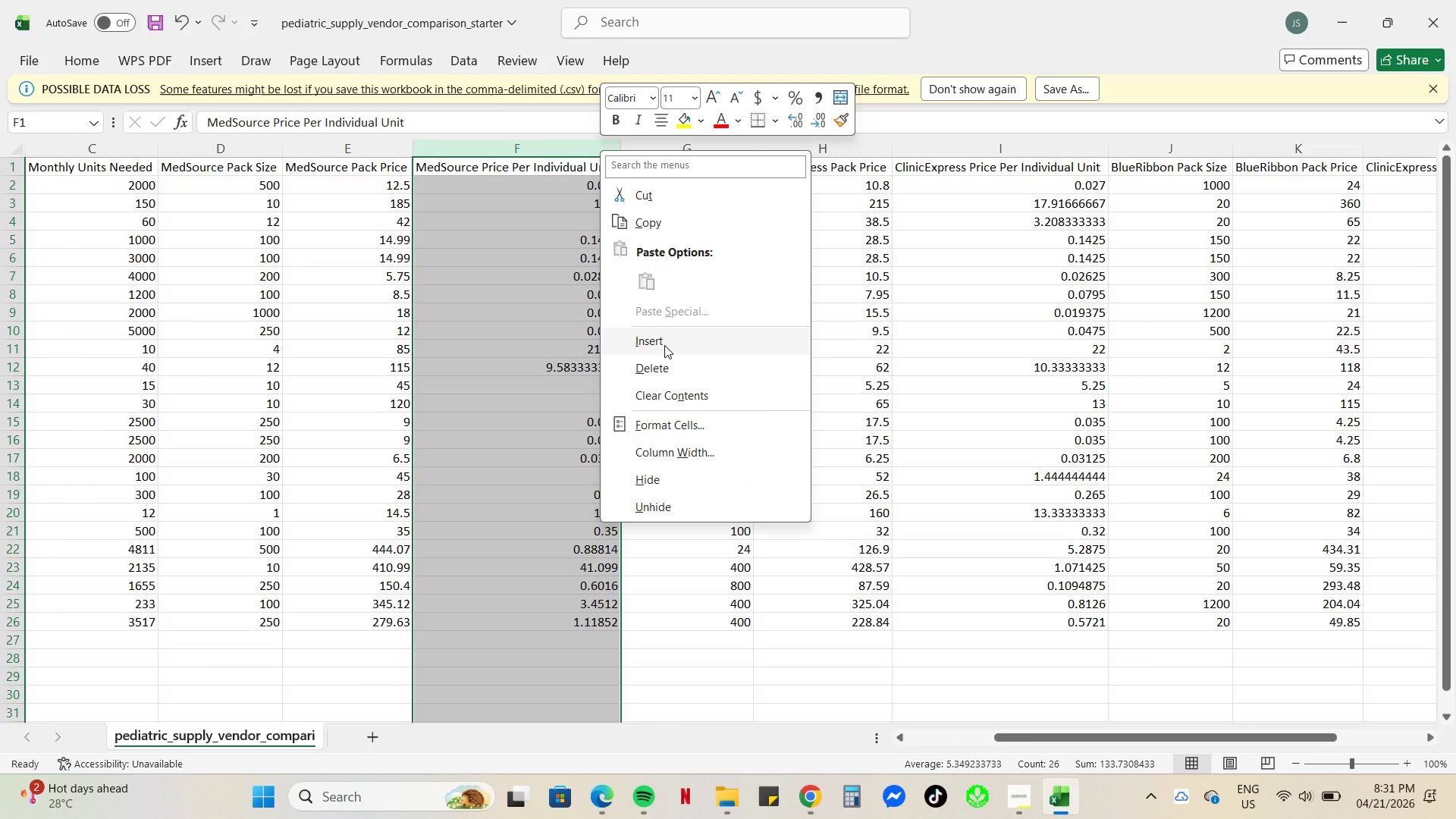 
left_click([664, 345])
 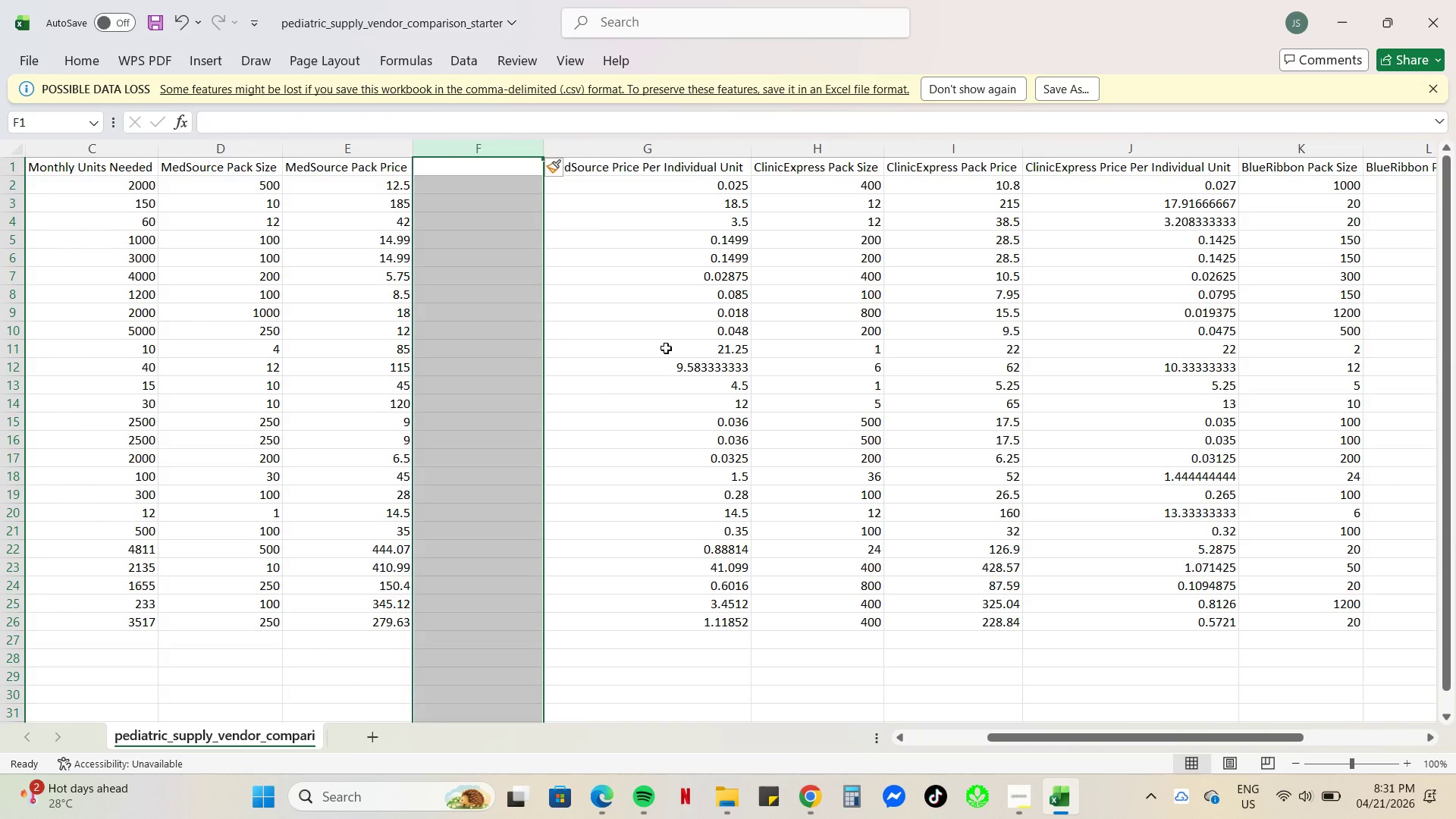 
key(Control+Z)
 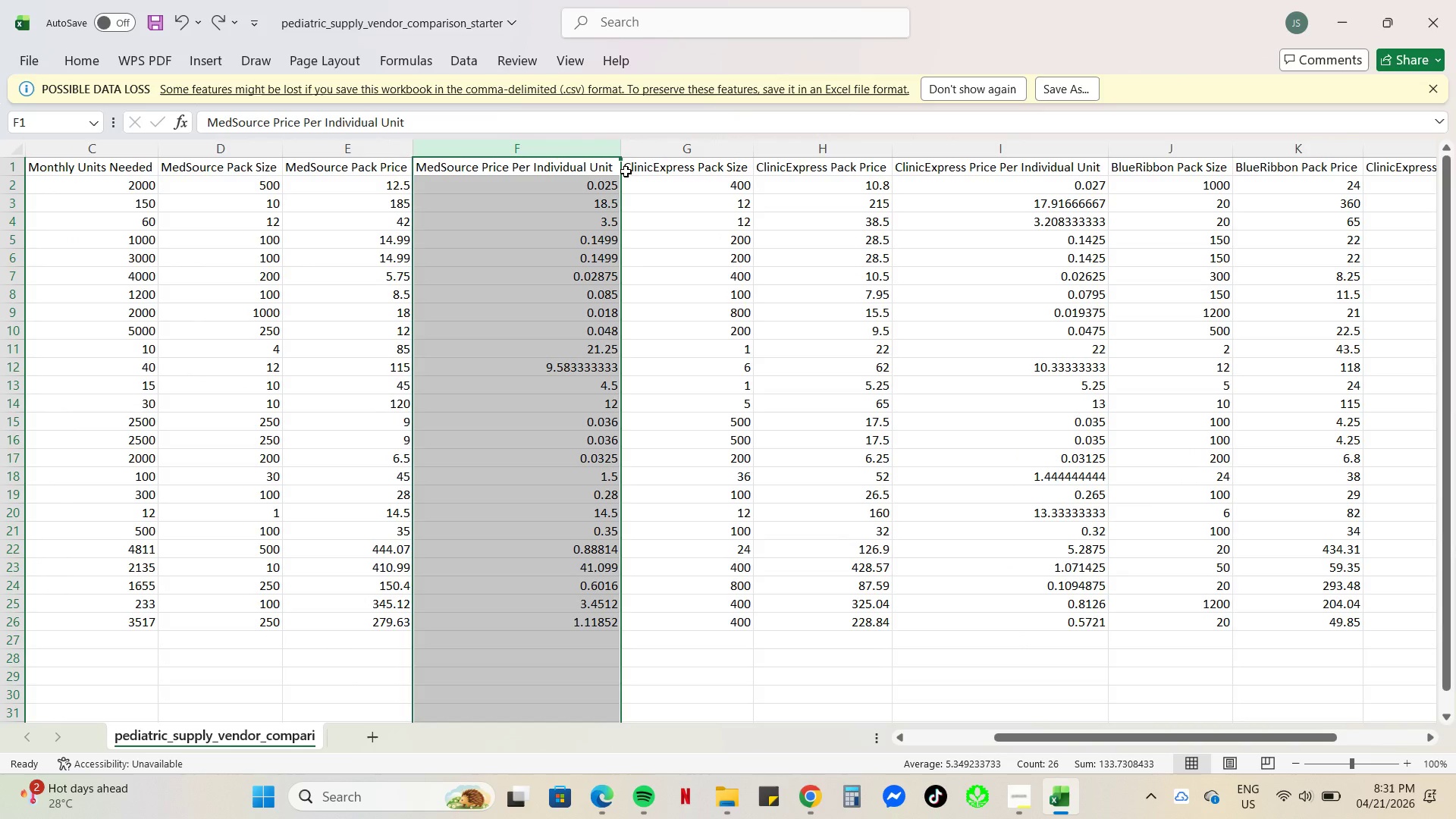 
left_click([612, 212])
 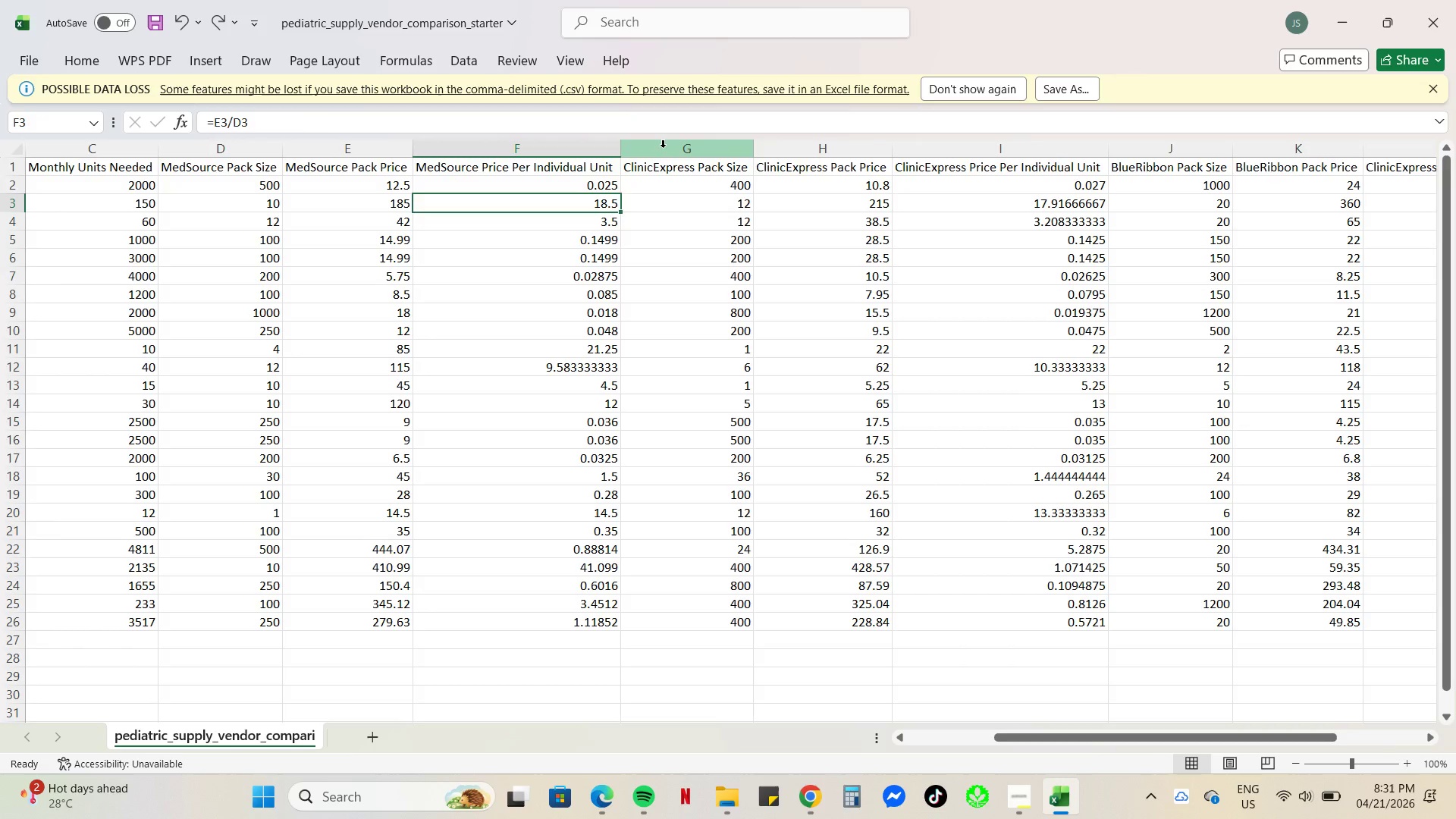 
left_click([663, 147])
 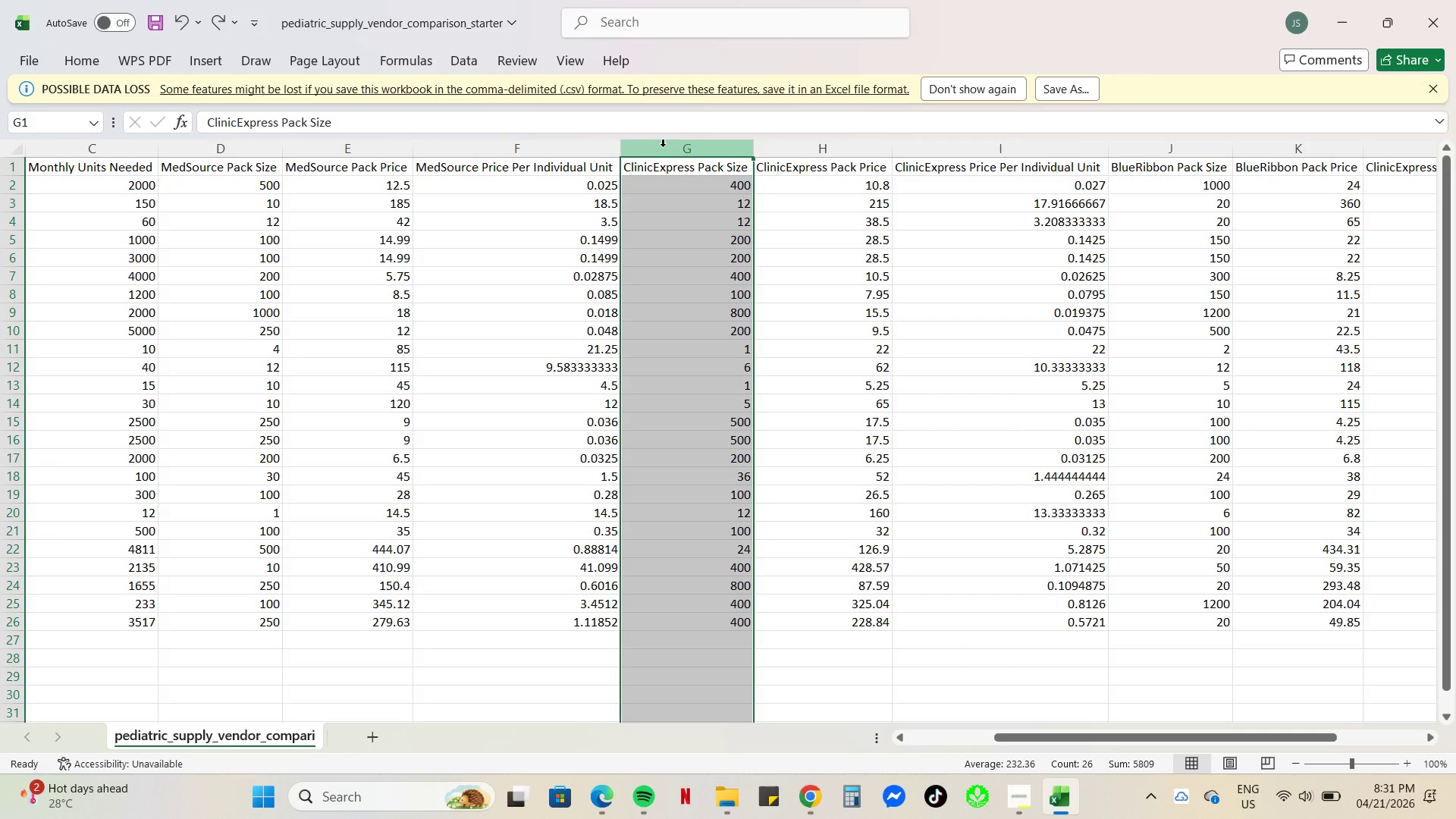 
right_click([663, 146])
 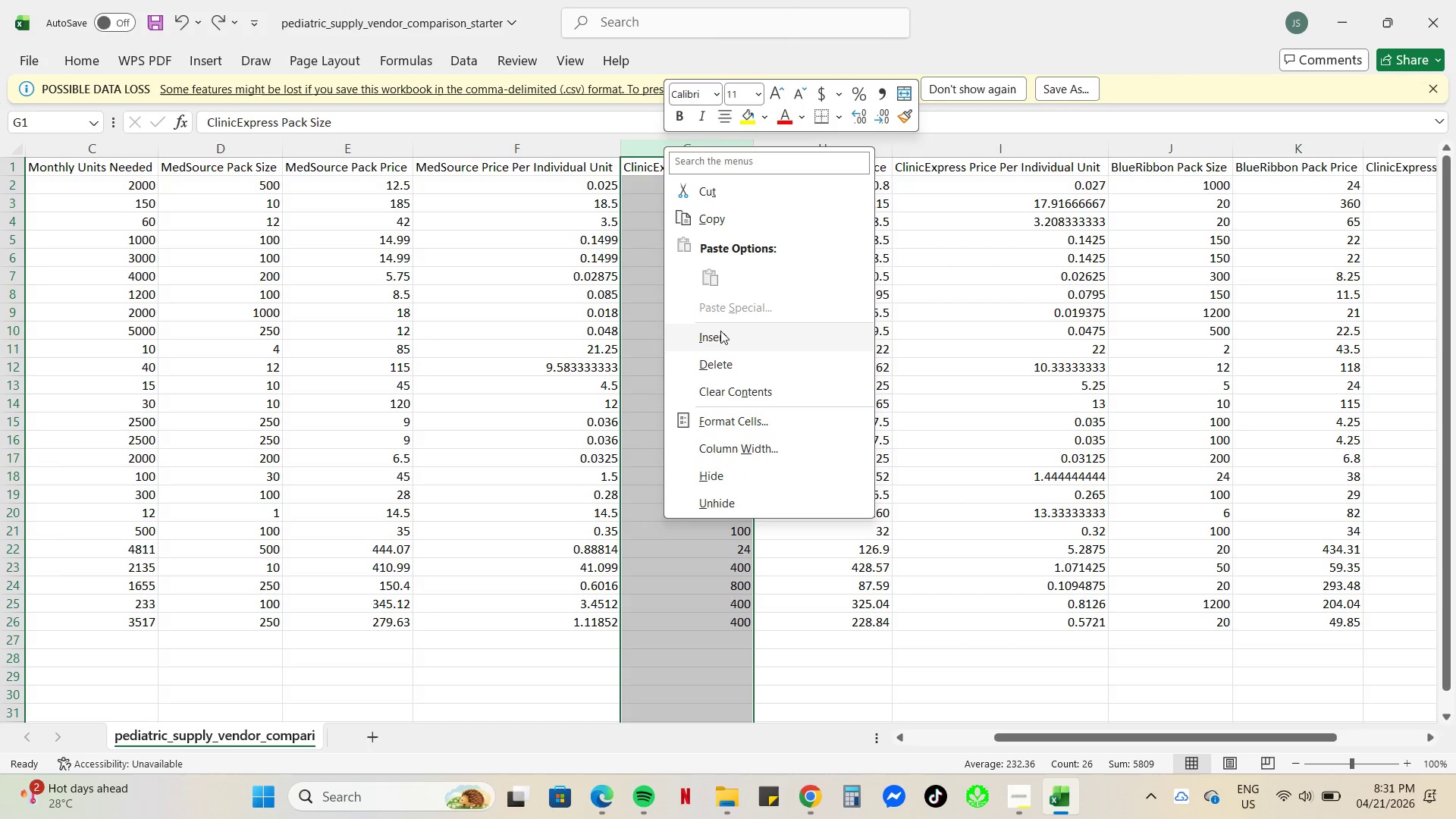 
left_click([722, 332])
 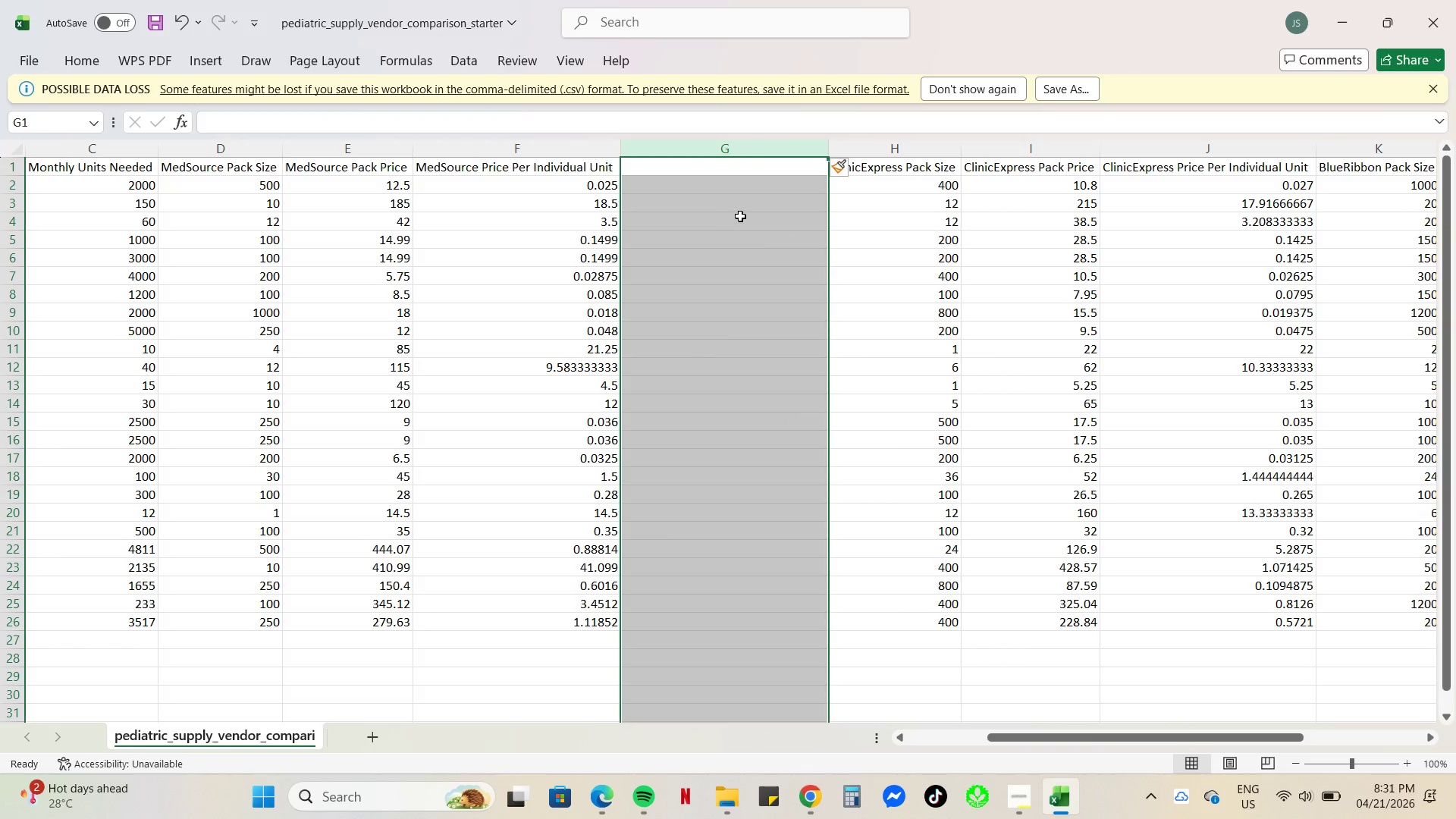 
left_click([660, 271])